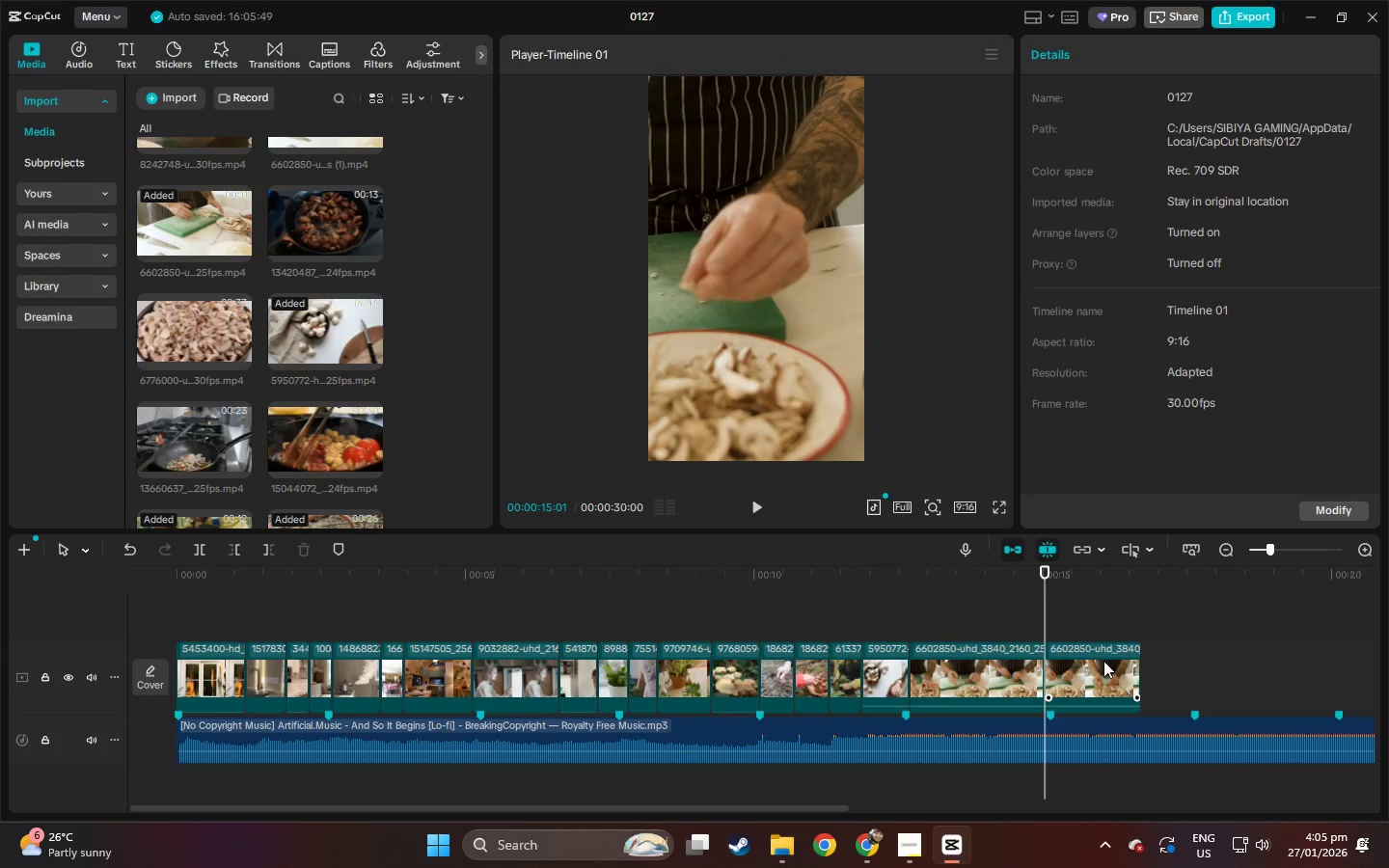 
left_click([1103, 661])
 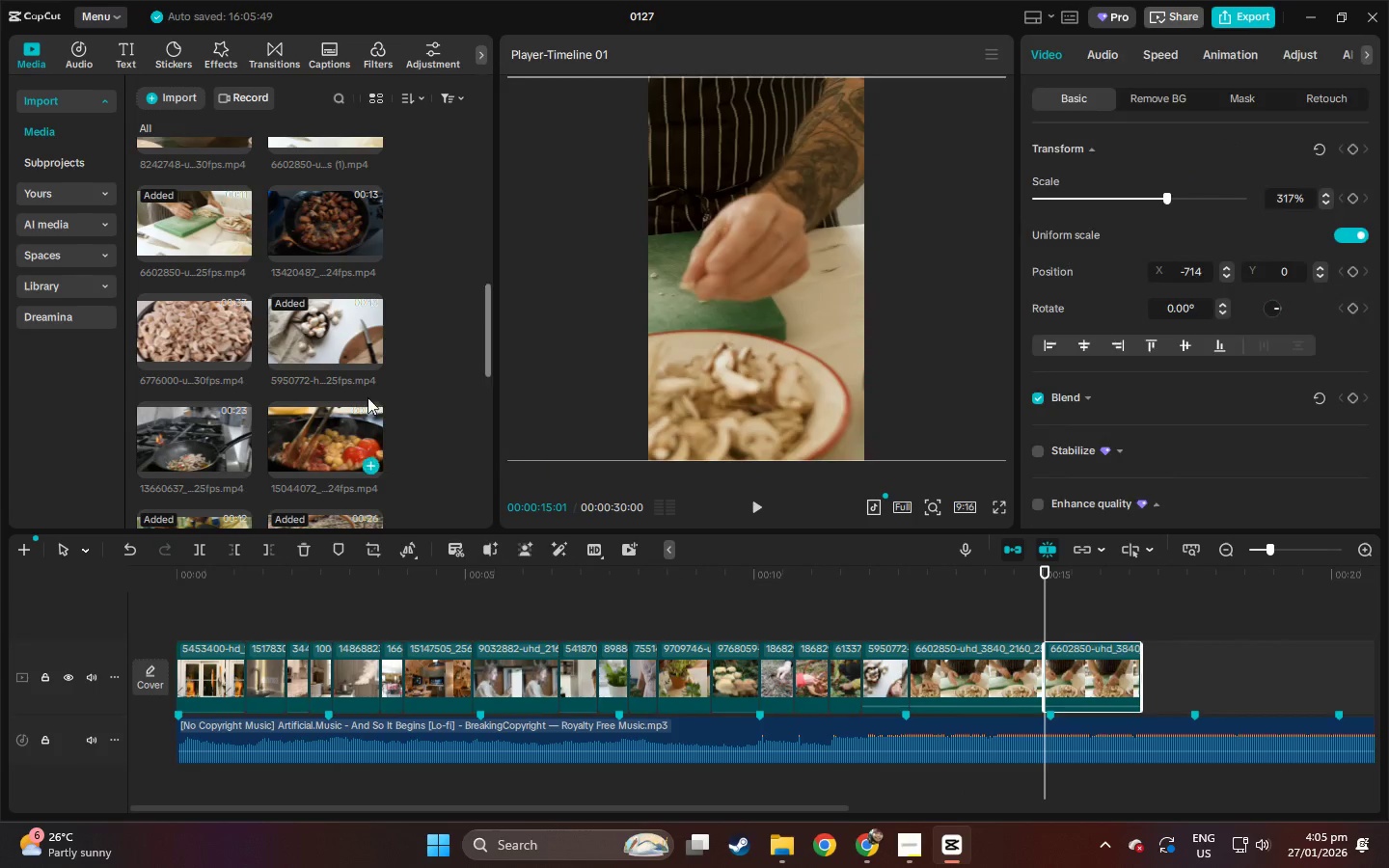 
key(Delete)
 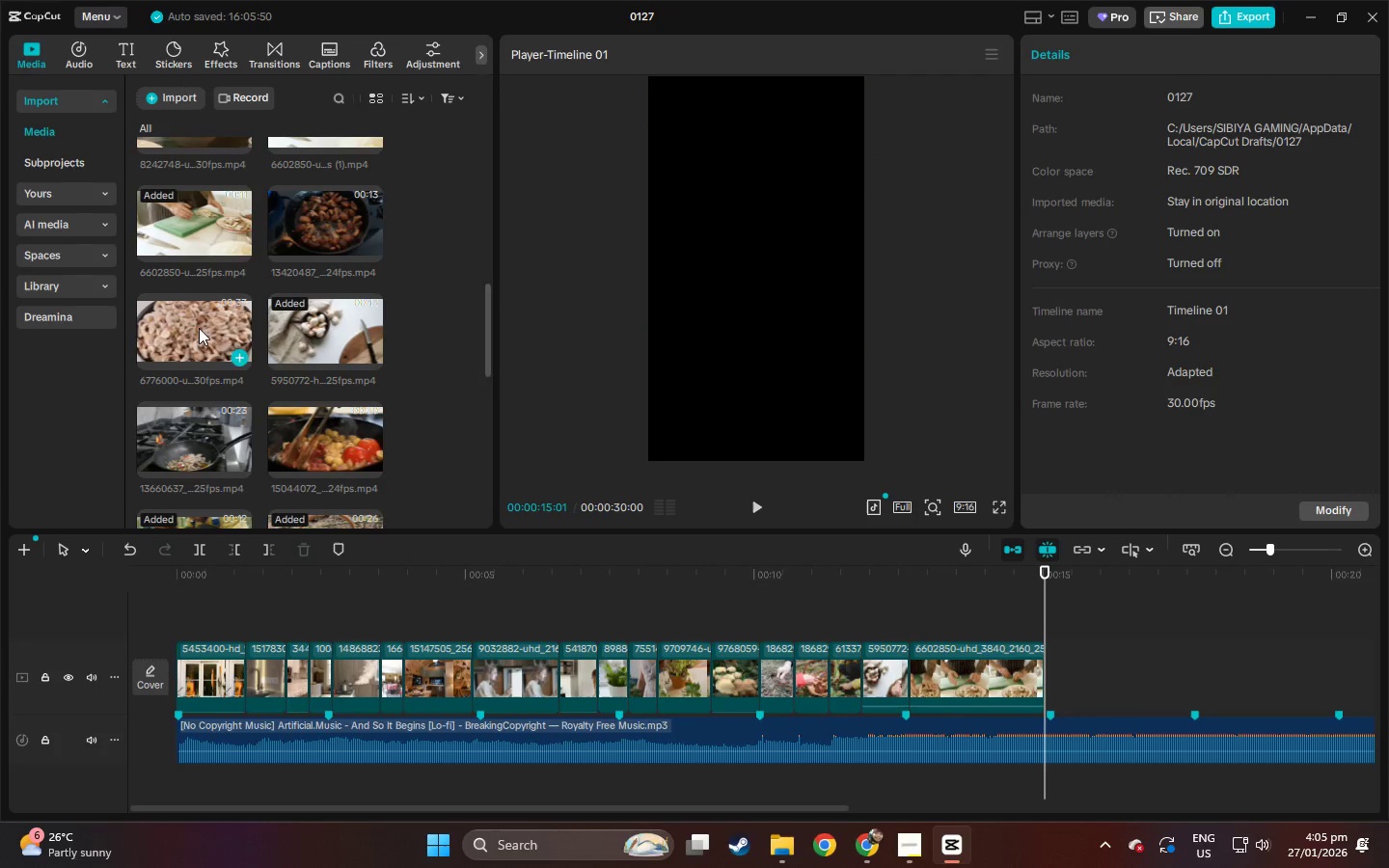 
left_click_drag(start_coordinate=[199, 328], to_coordinate=[1055, 668])
 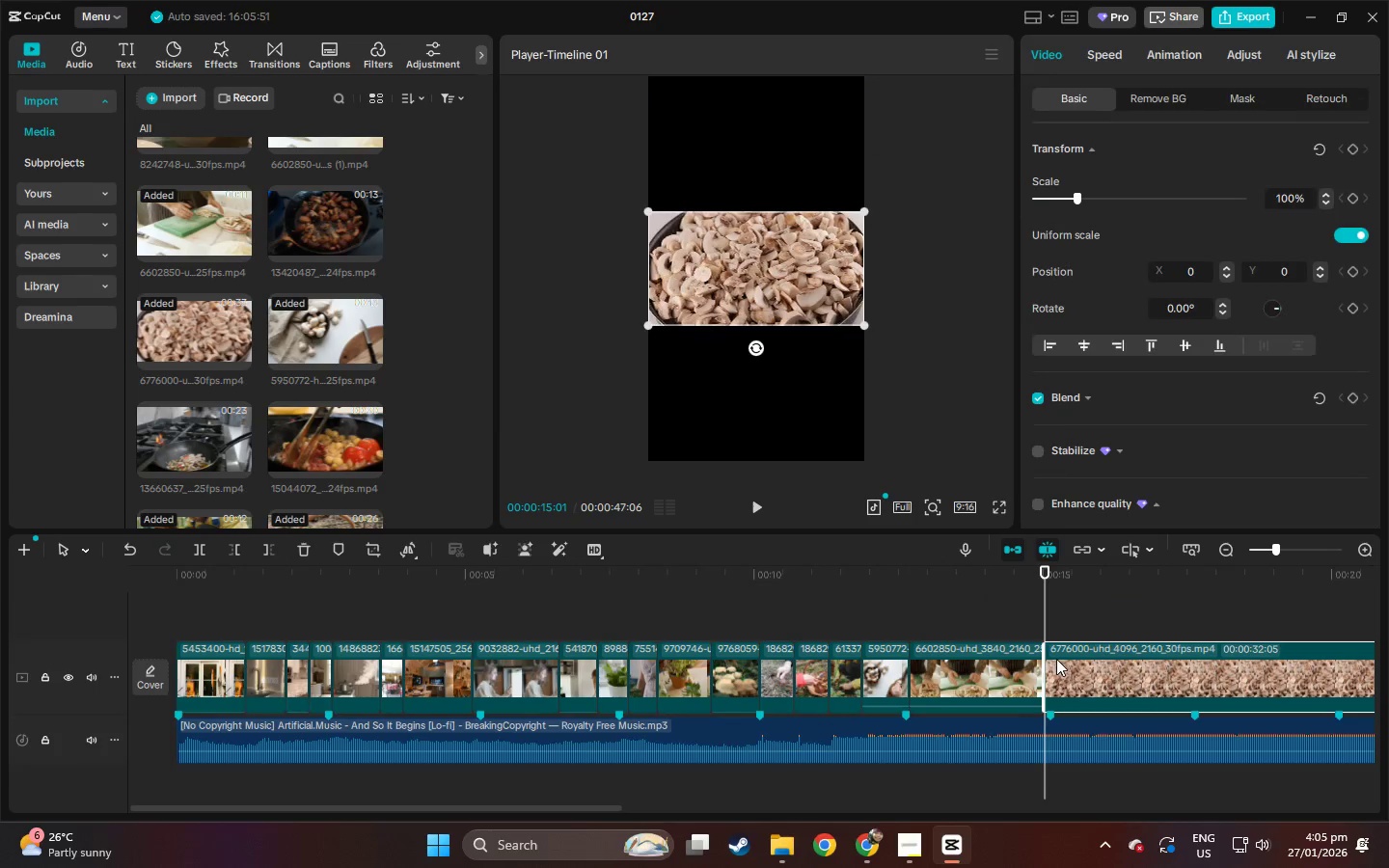 
key(Space)
 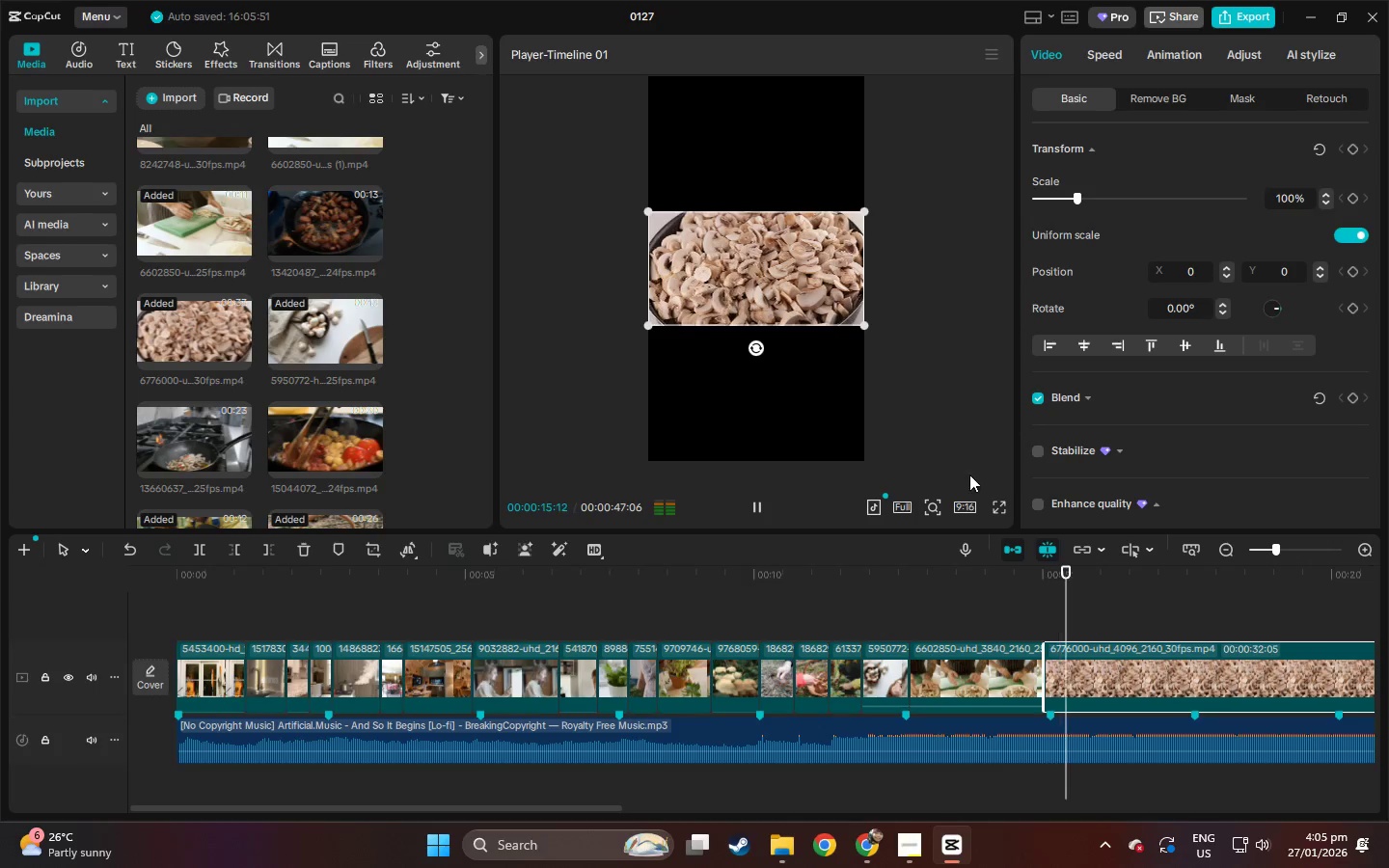 
key(Space)
 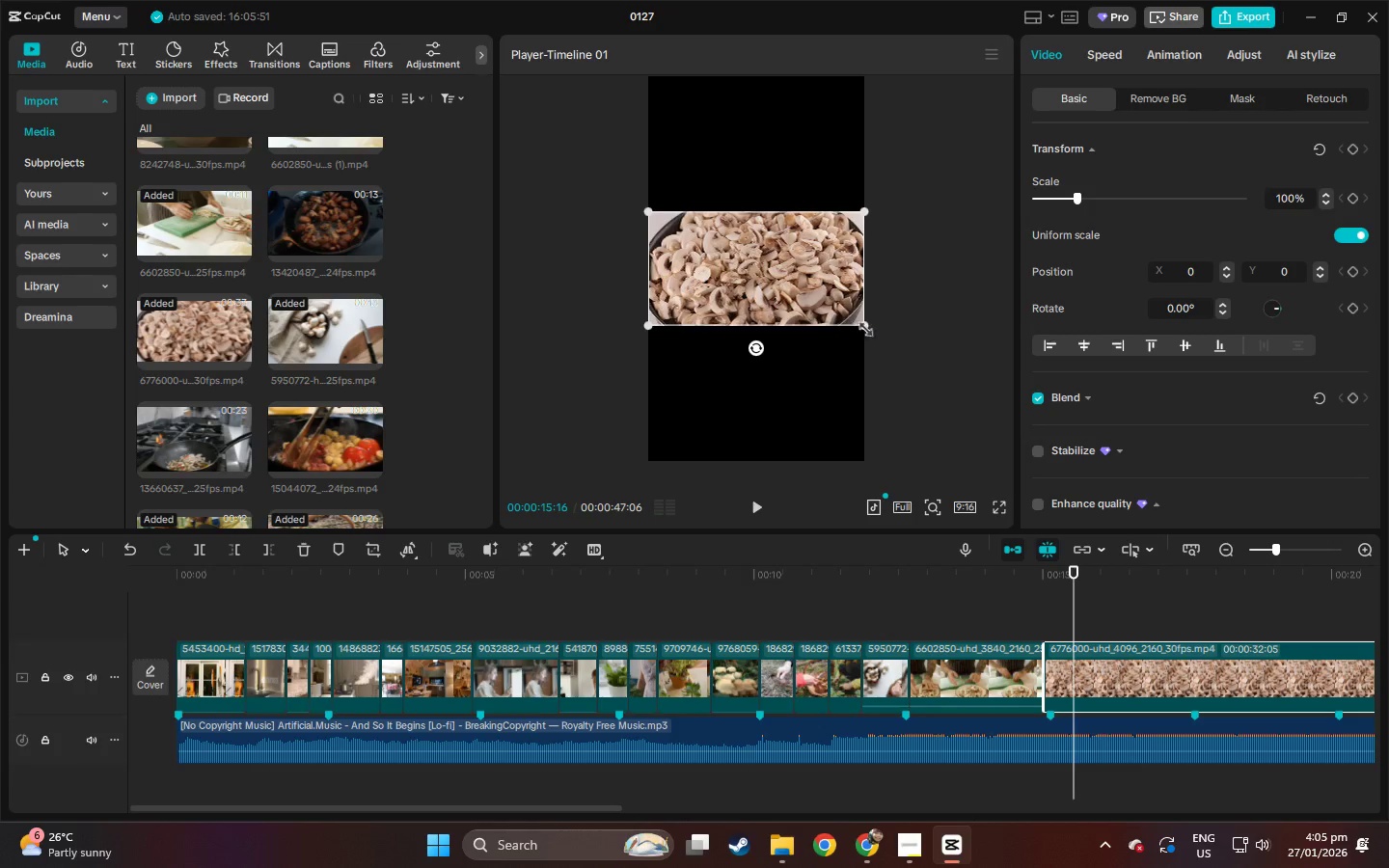 
left_click_drag(start_coordinate=[861, 326], to_coordinate=[1127, 700])
 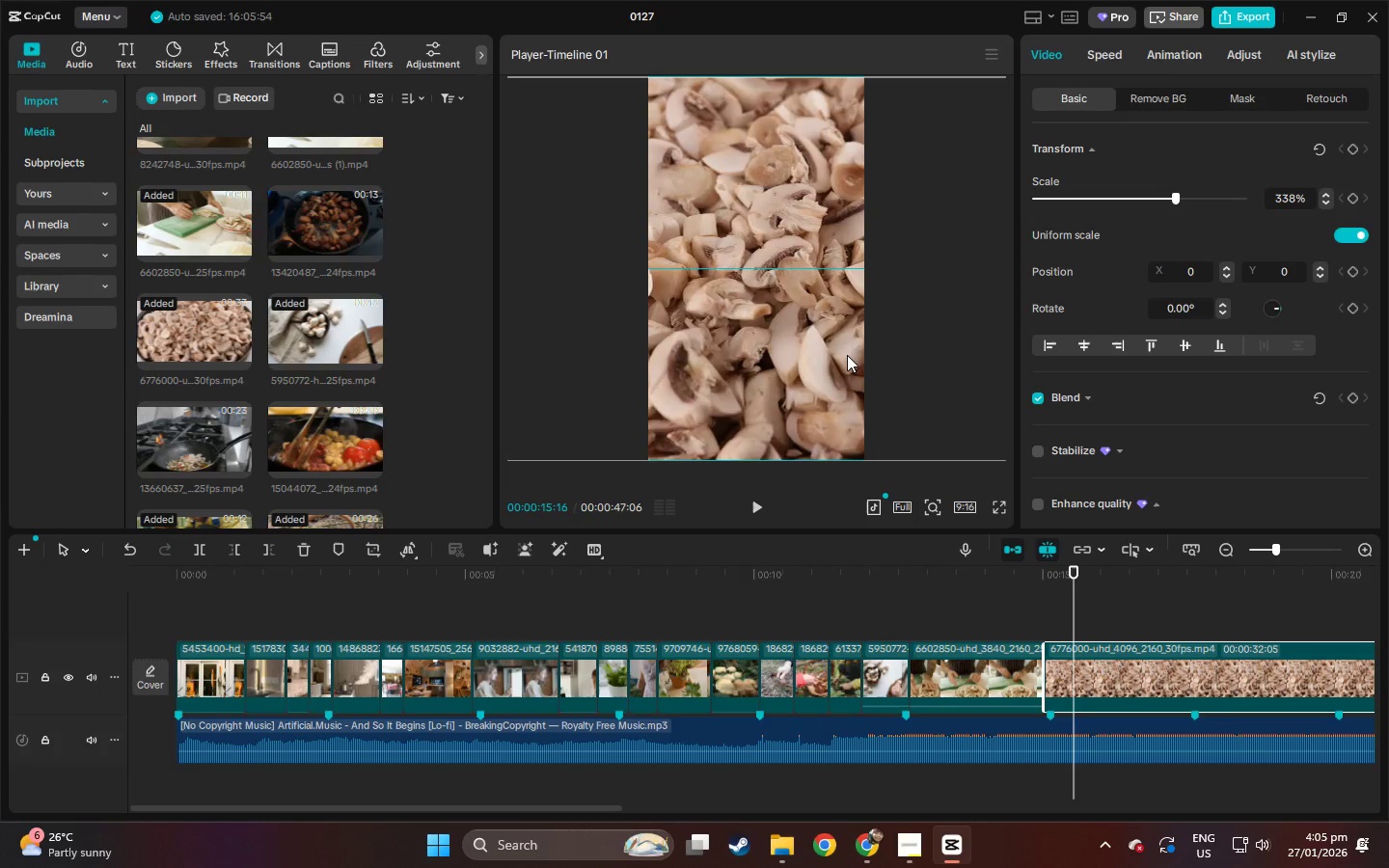 
left_click_drag(start_coordinate=[767, 354], to_coordinate=[882, 354])
 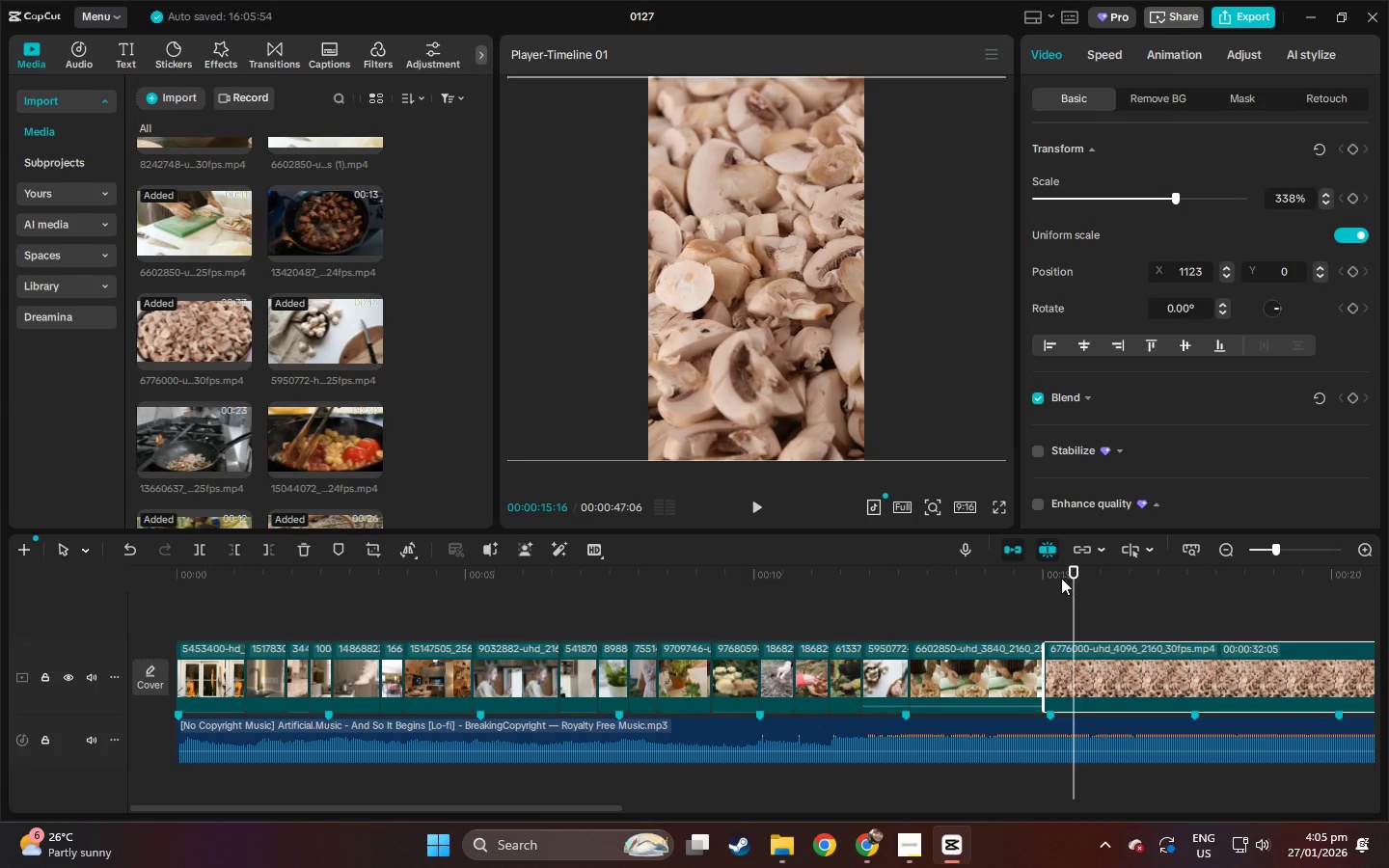 
key(Space)
 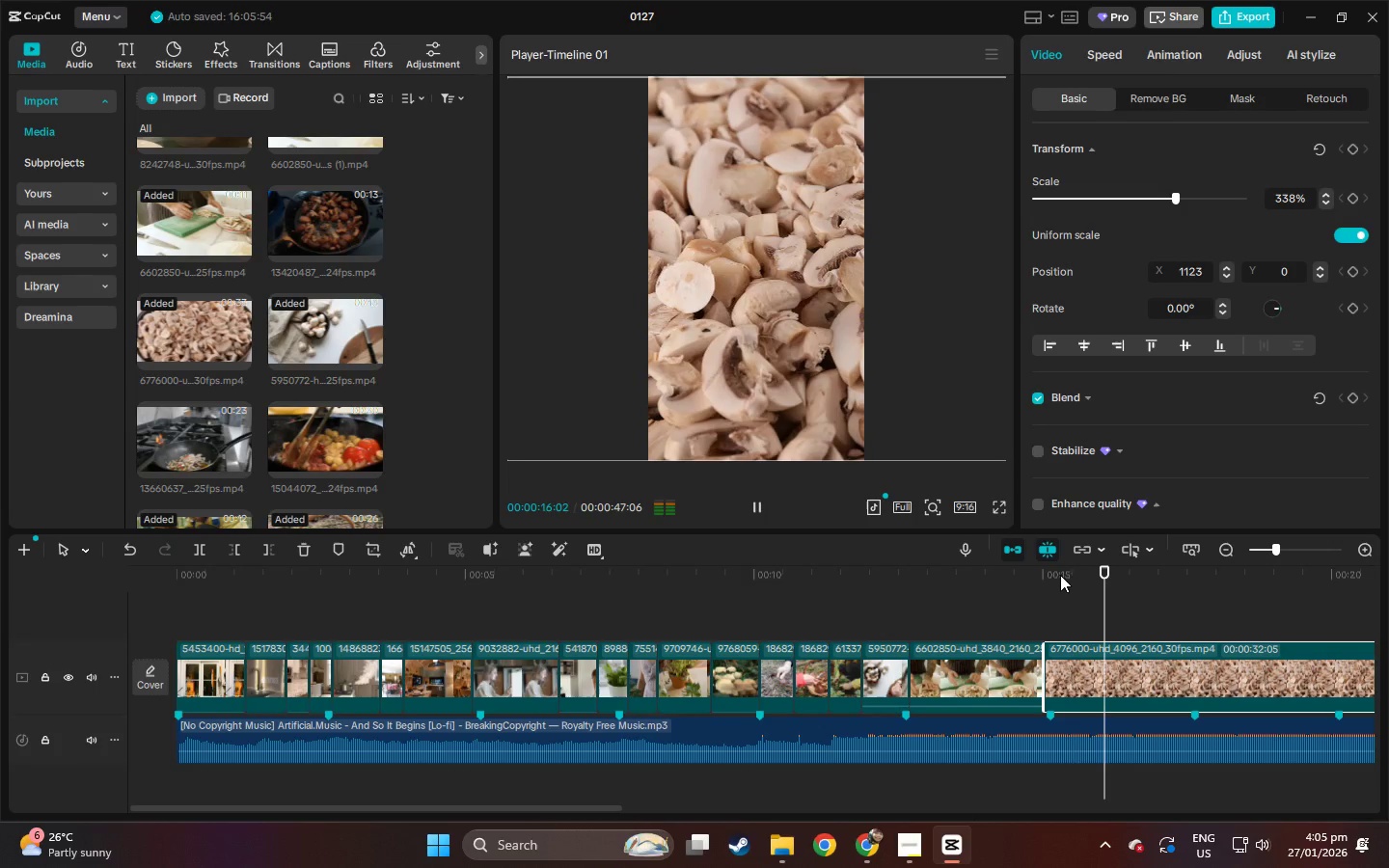 
key(Space)
 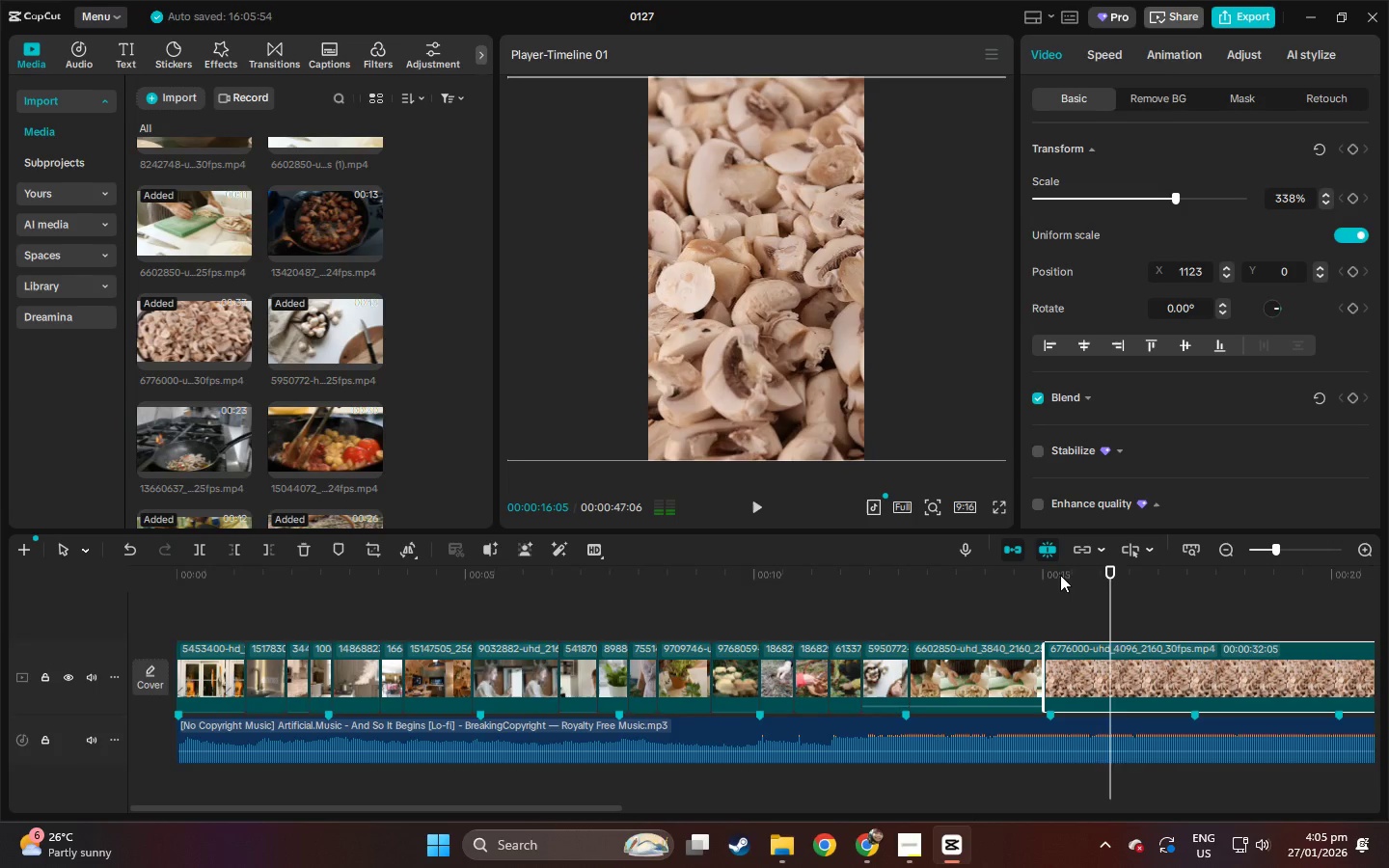 
key(Space)
 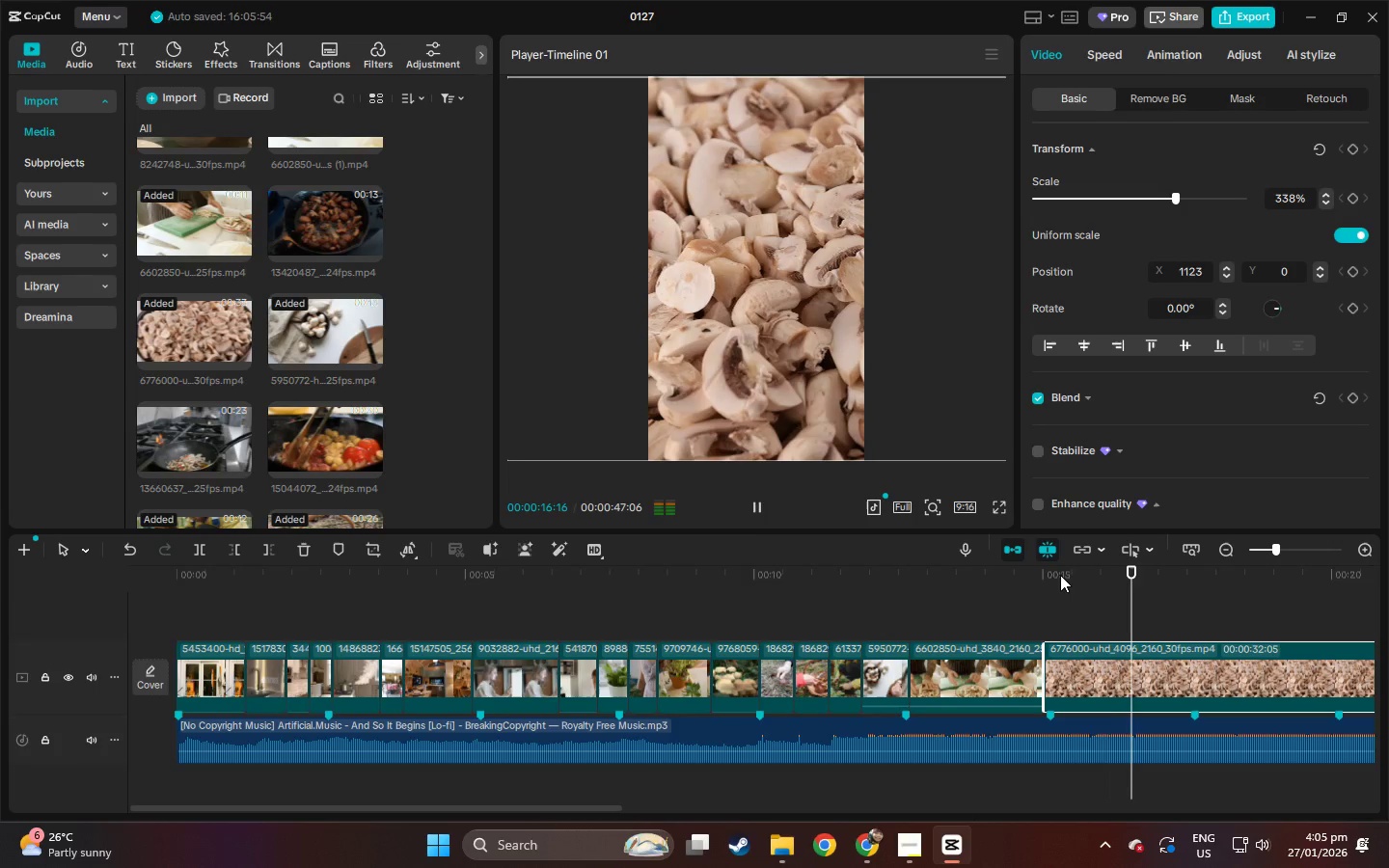 
key(Space)
 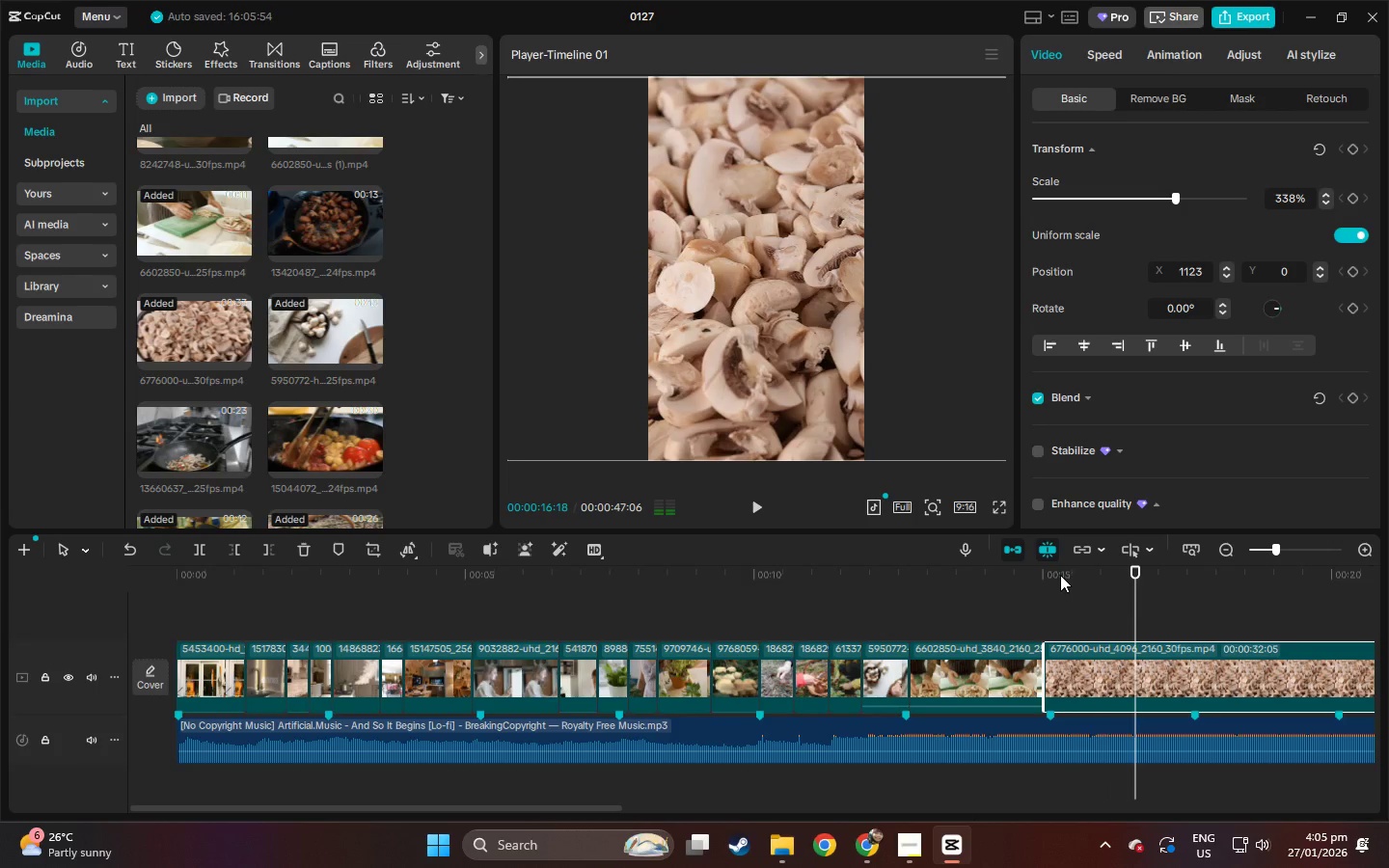 
key(Control+ControlLeft)
 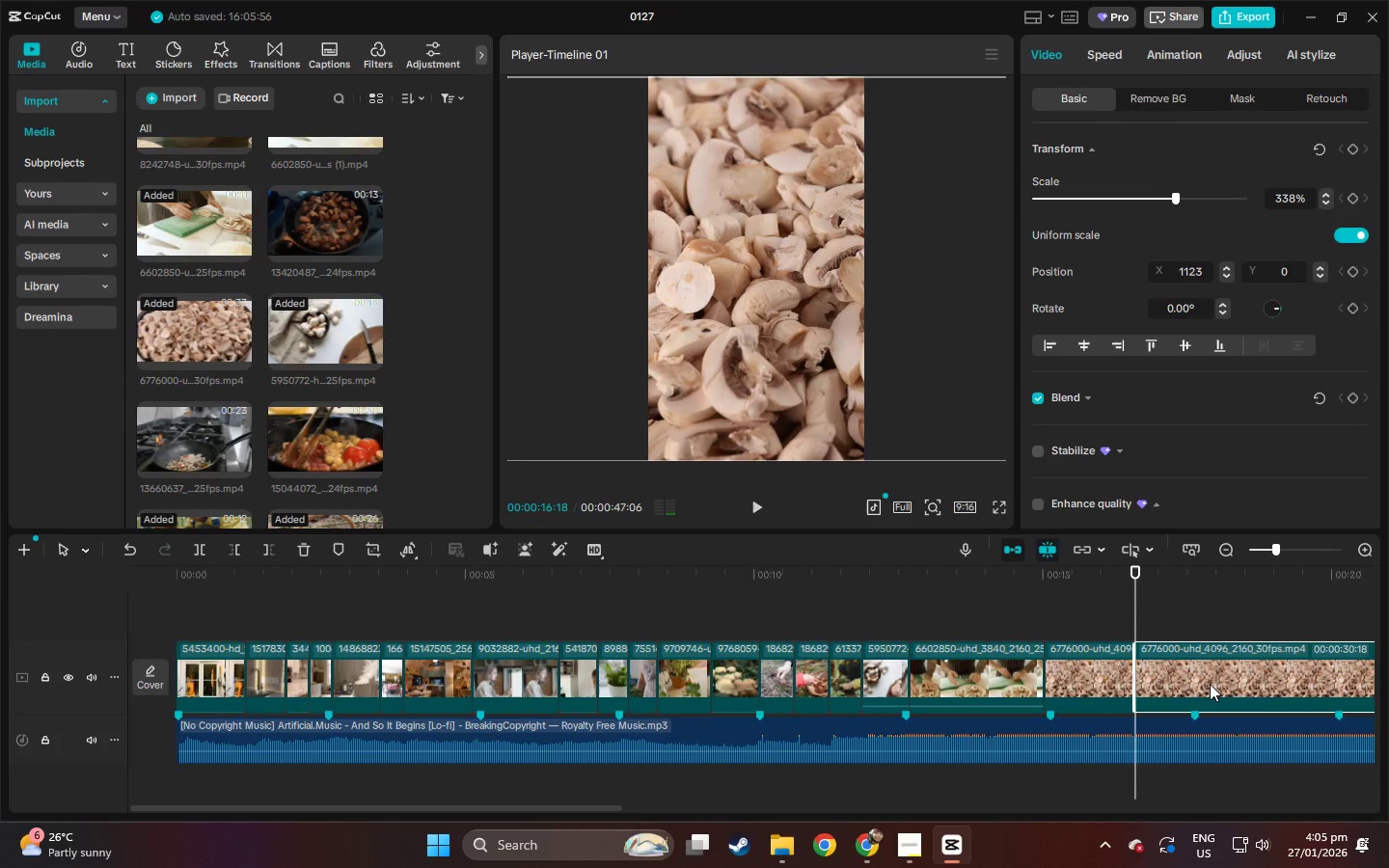 
key(Control+B)
 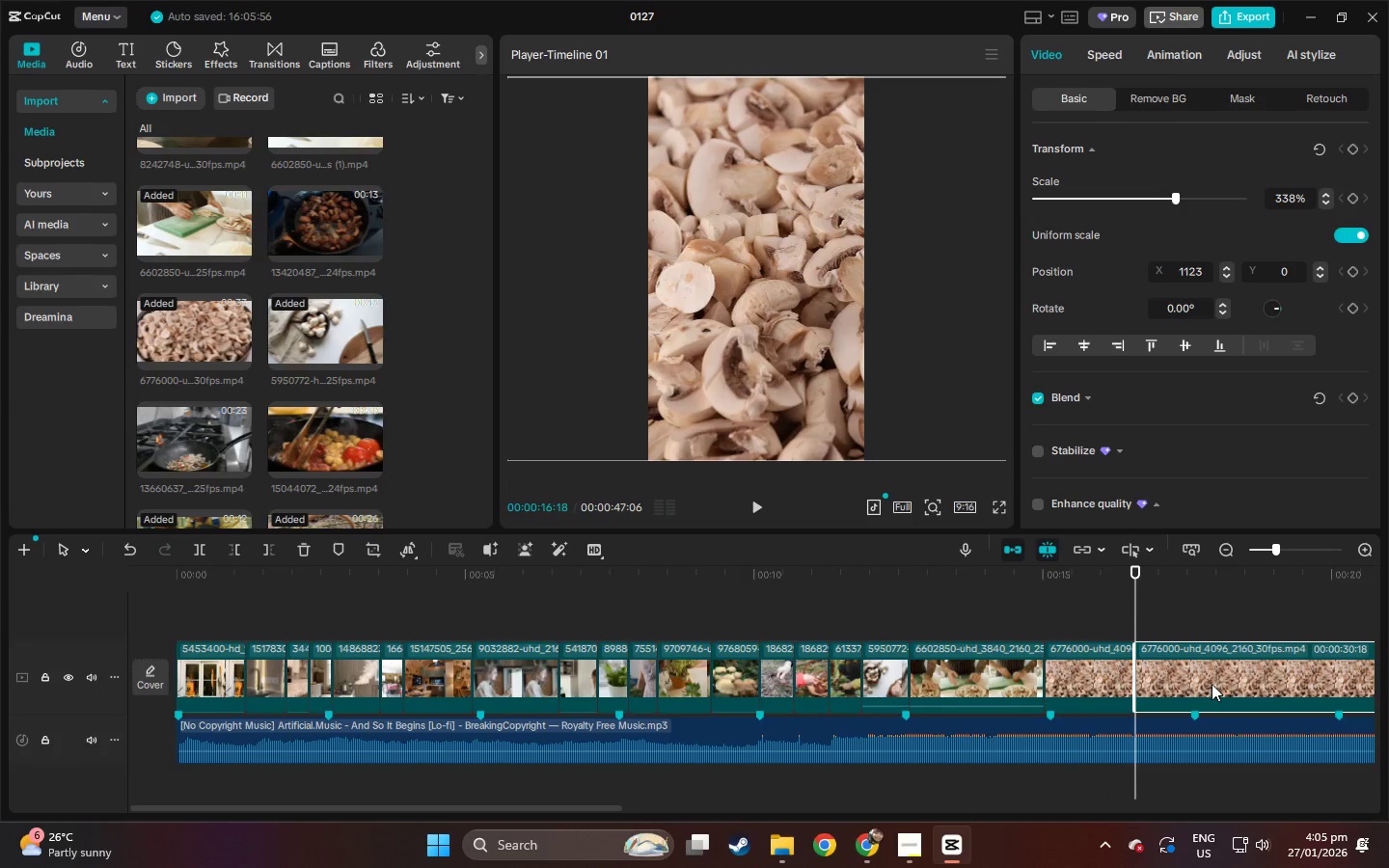 
left_click([1212, 684])
 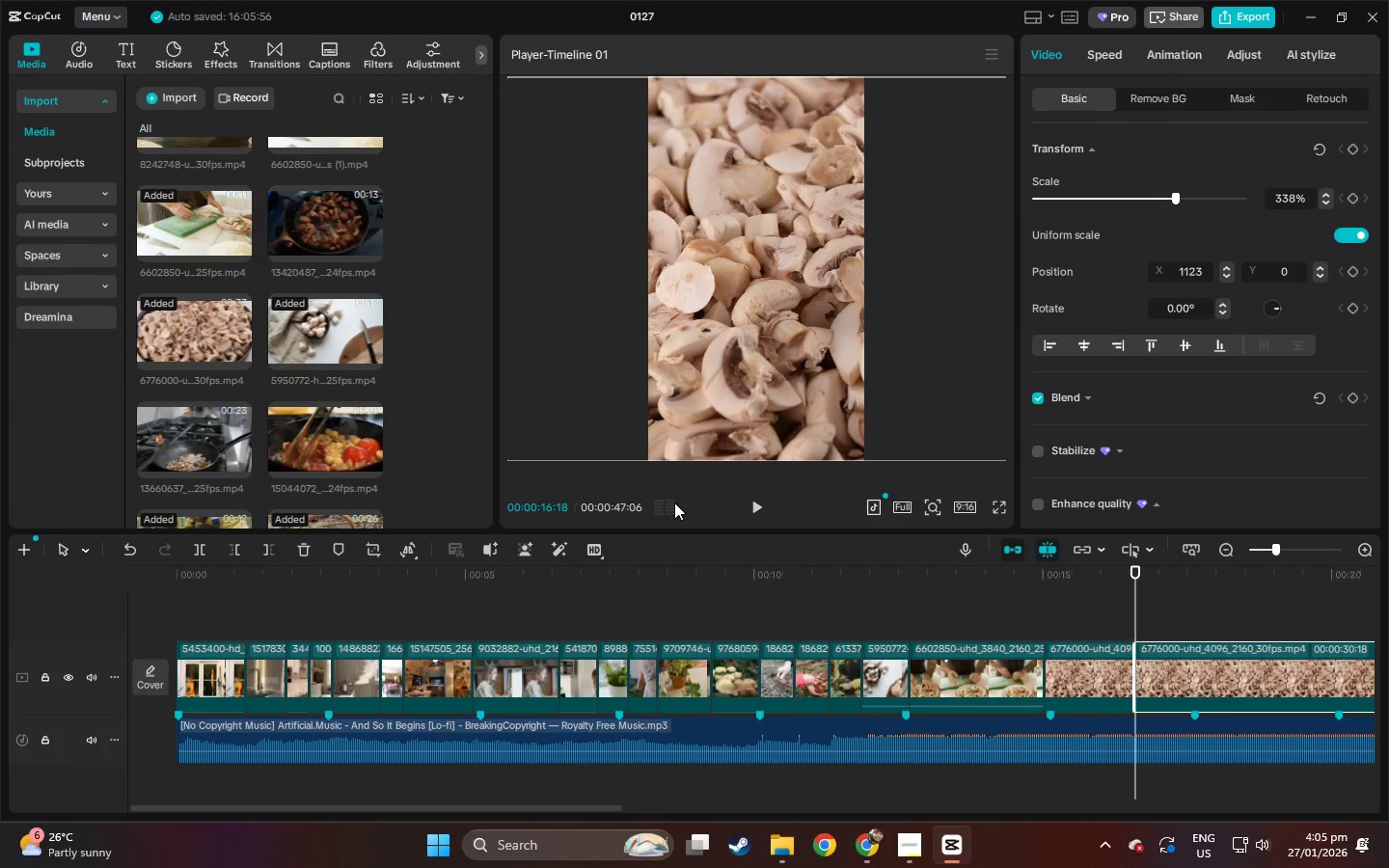 
key(Delete)
 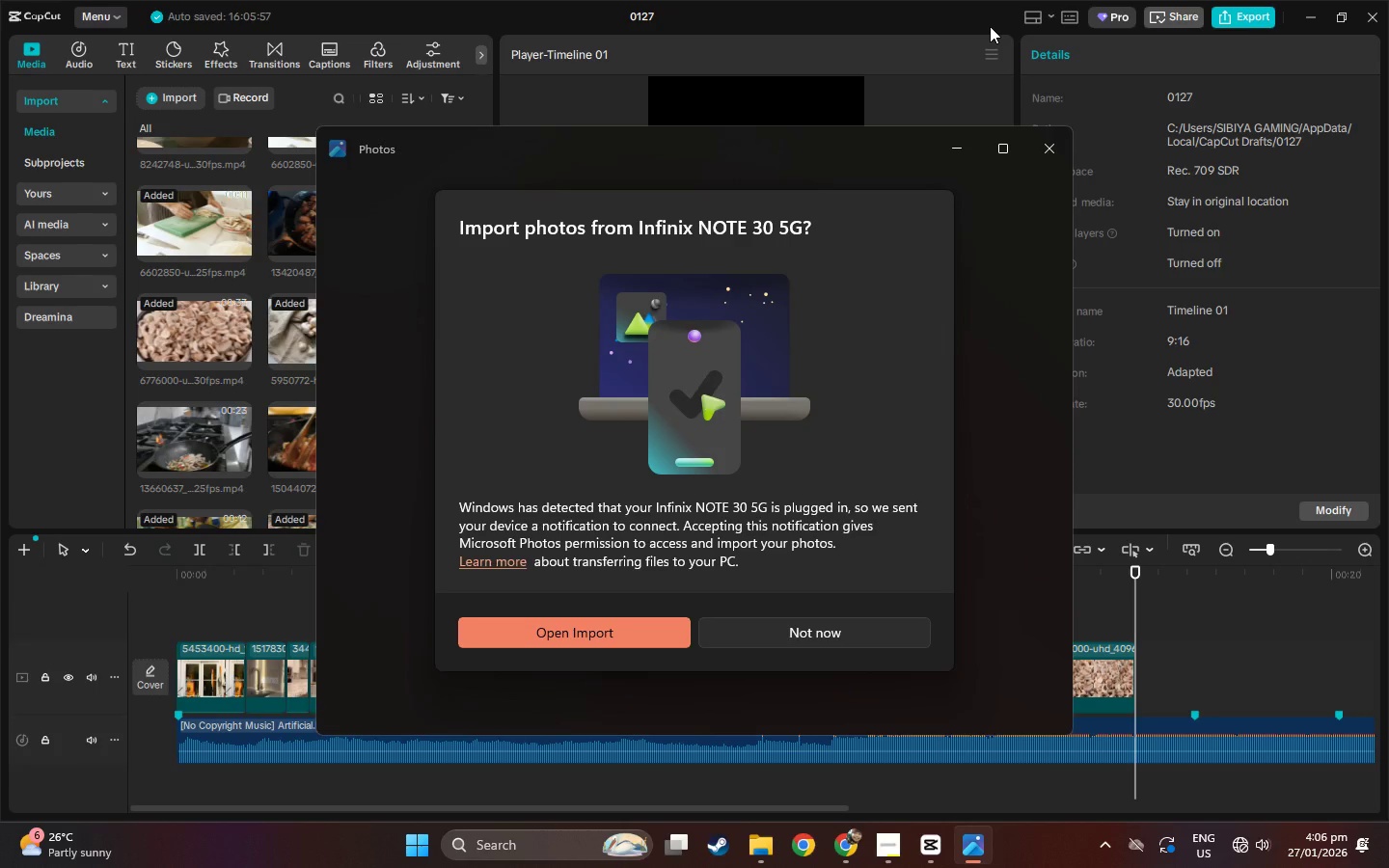 
wait(22.31)
 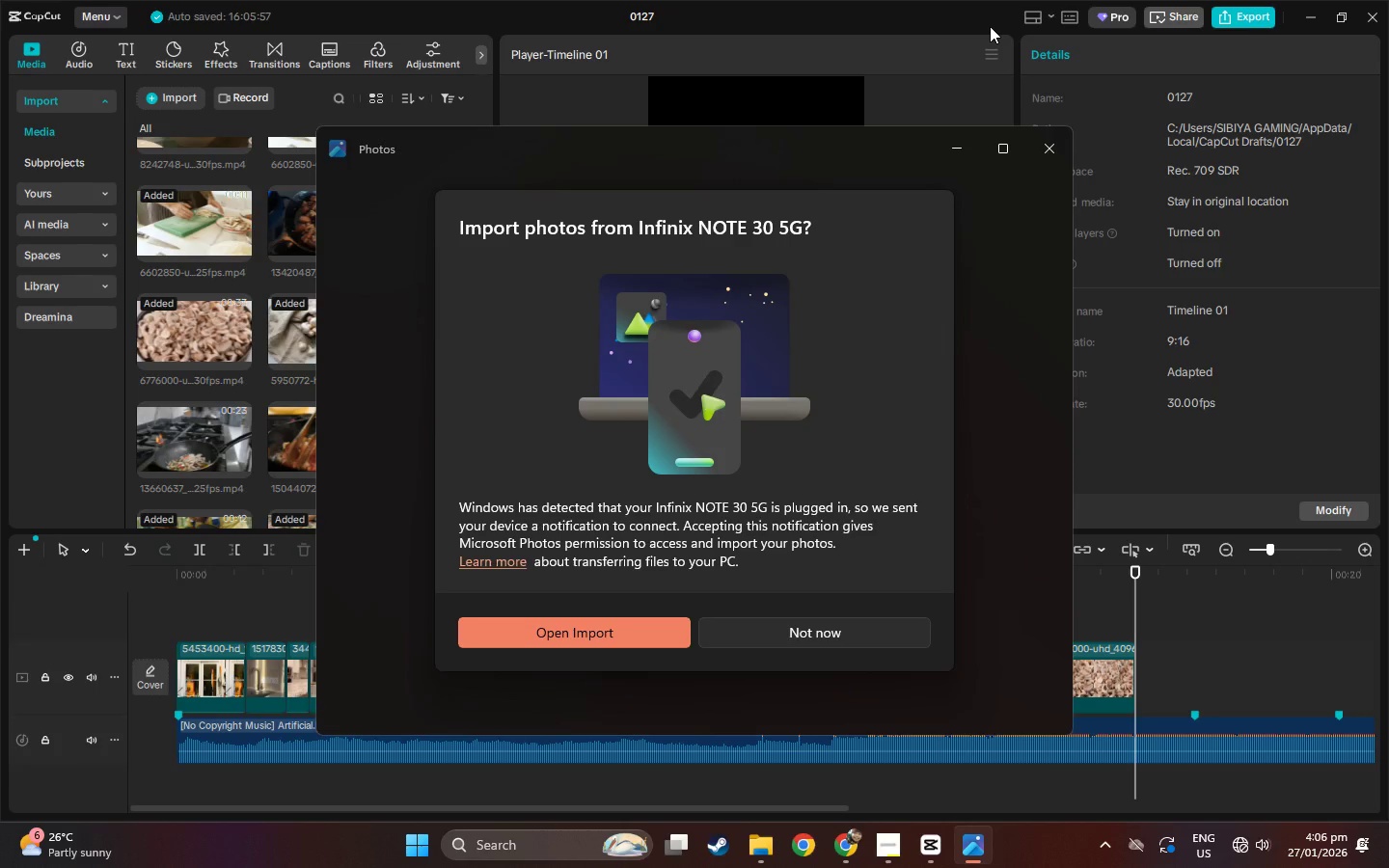 
left_click([904, 846])